 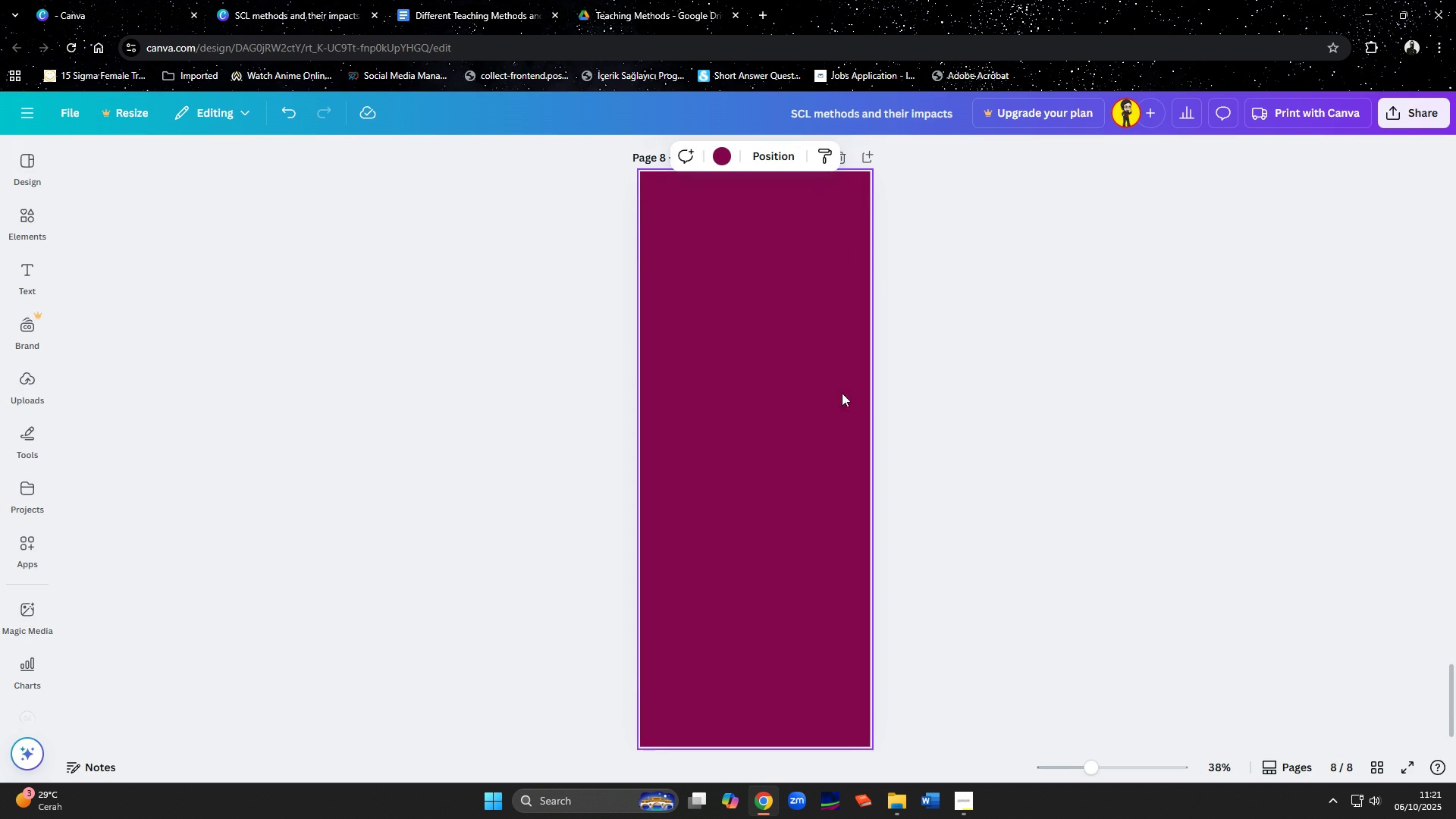 
left_click([31, 218])
 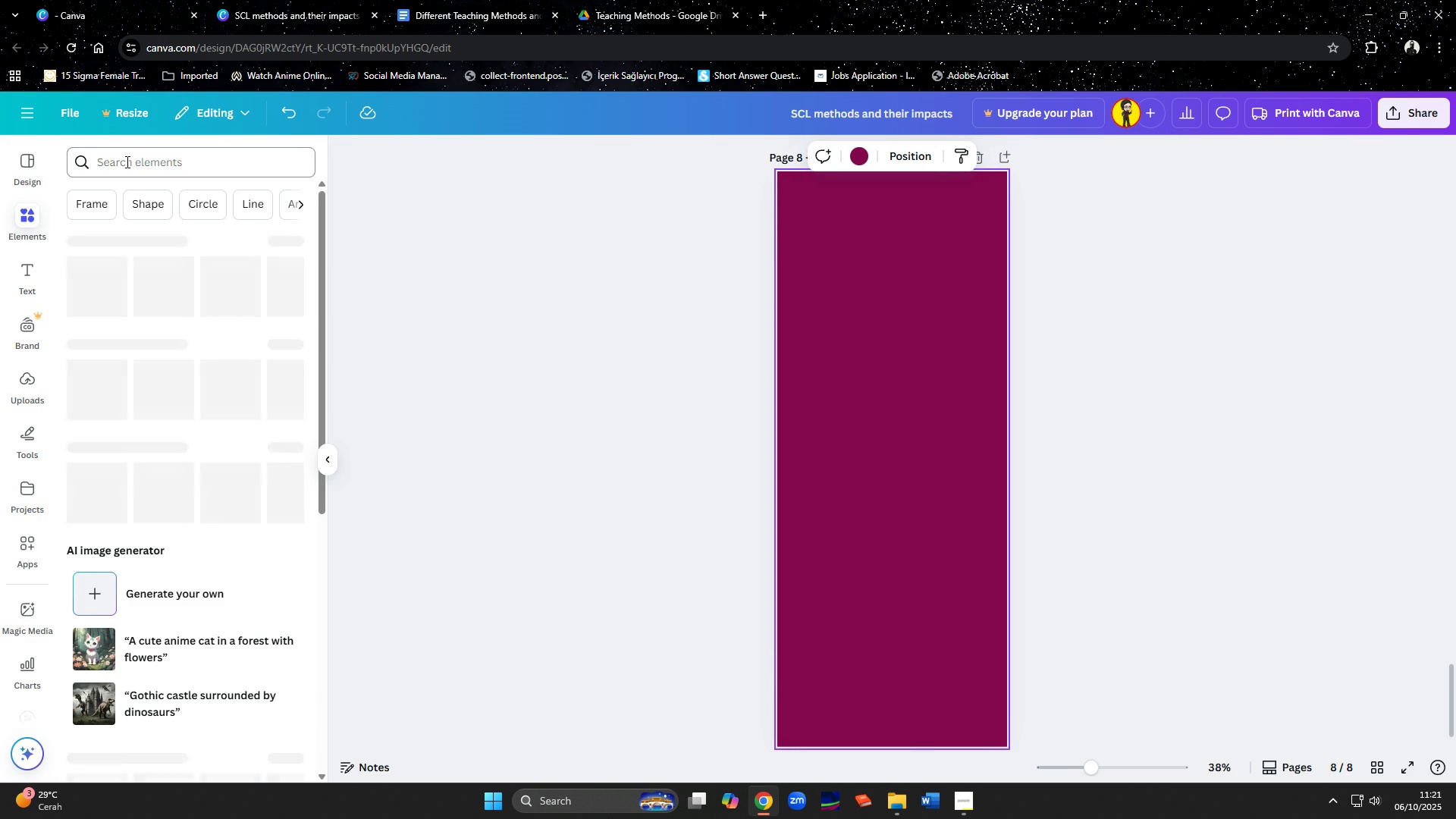 
left_click([126, 162])
 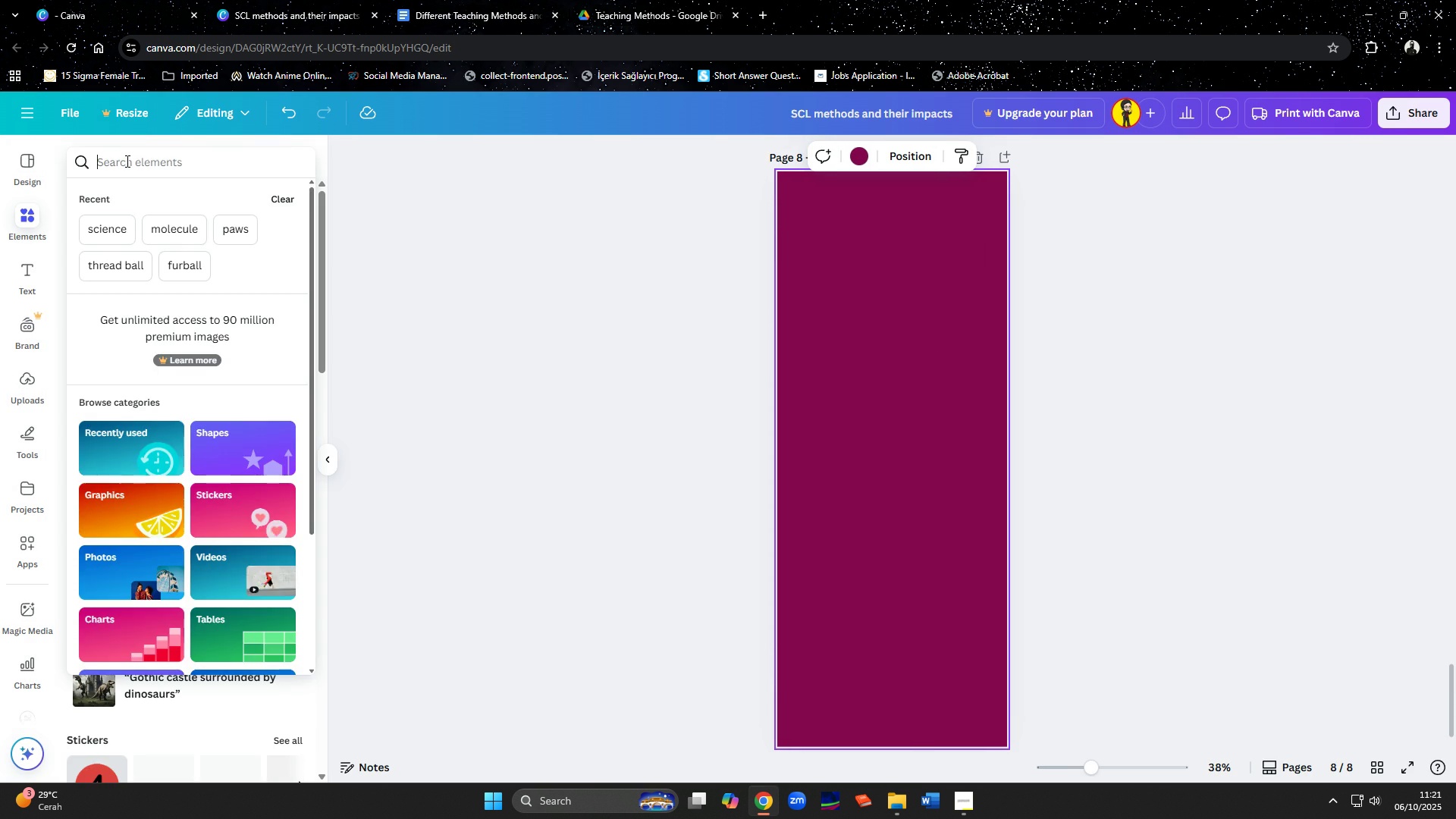 
type(arts)
 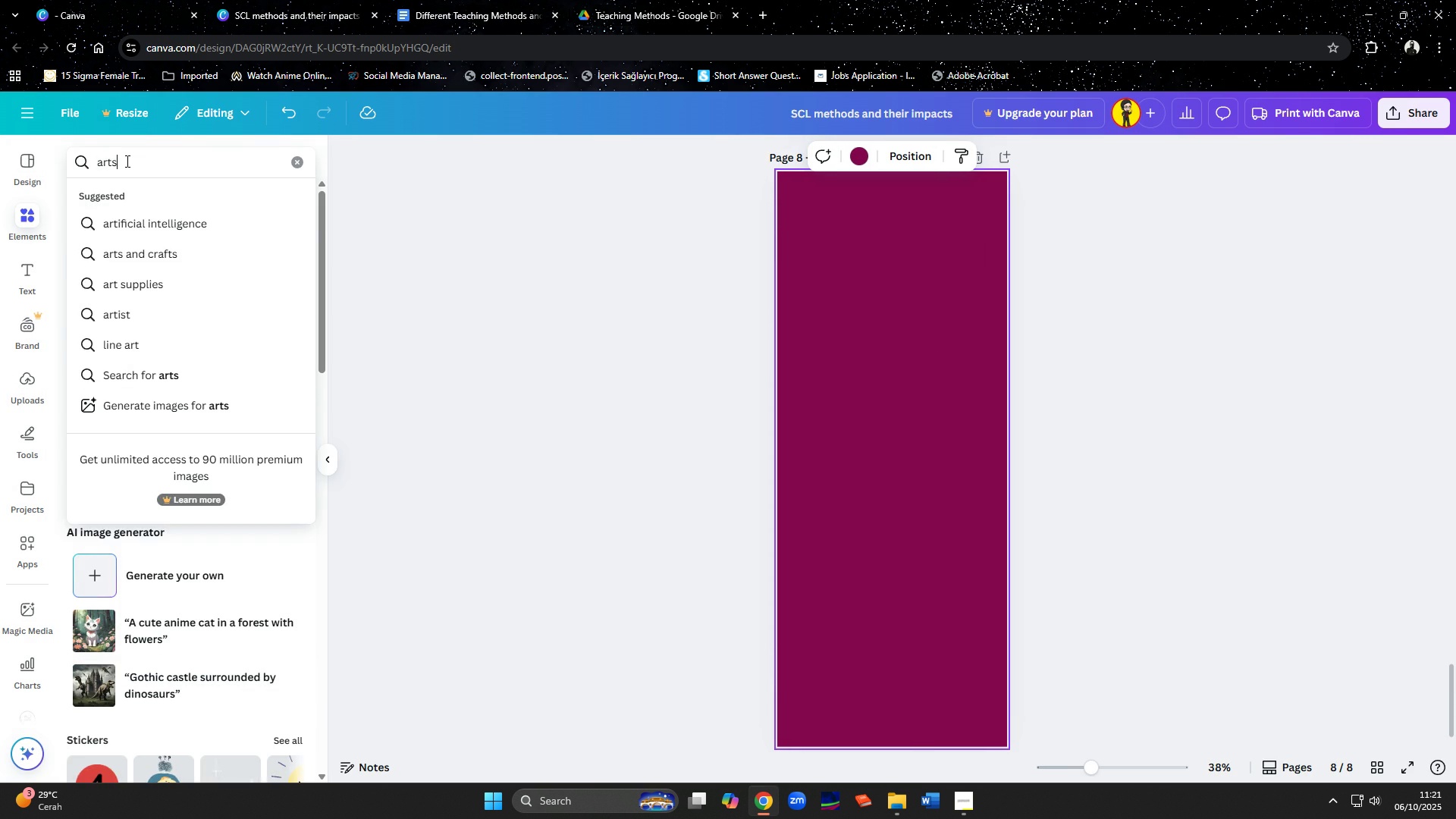 
key(Enter)
 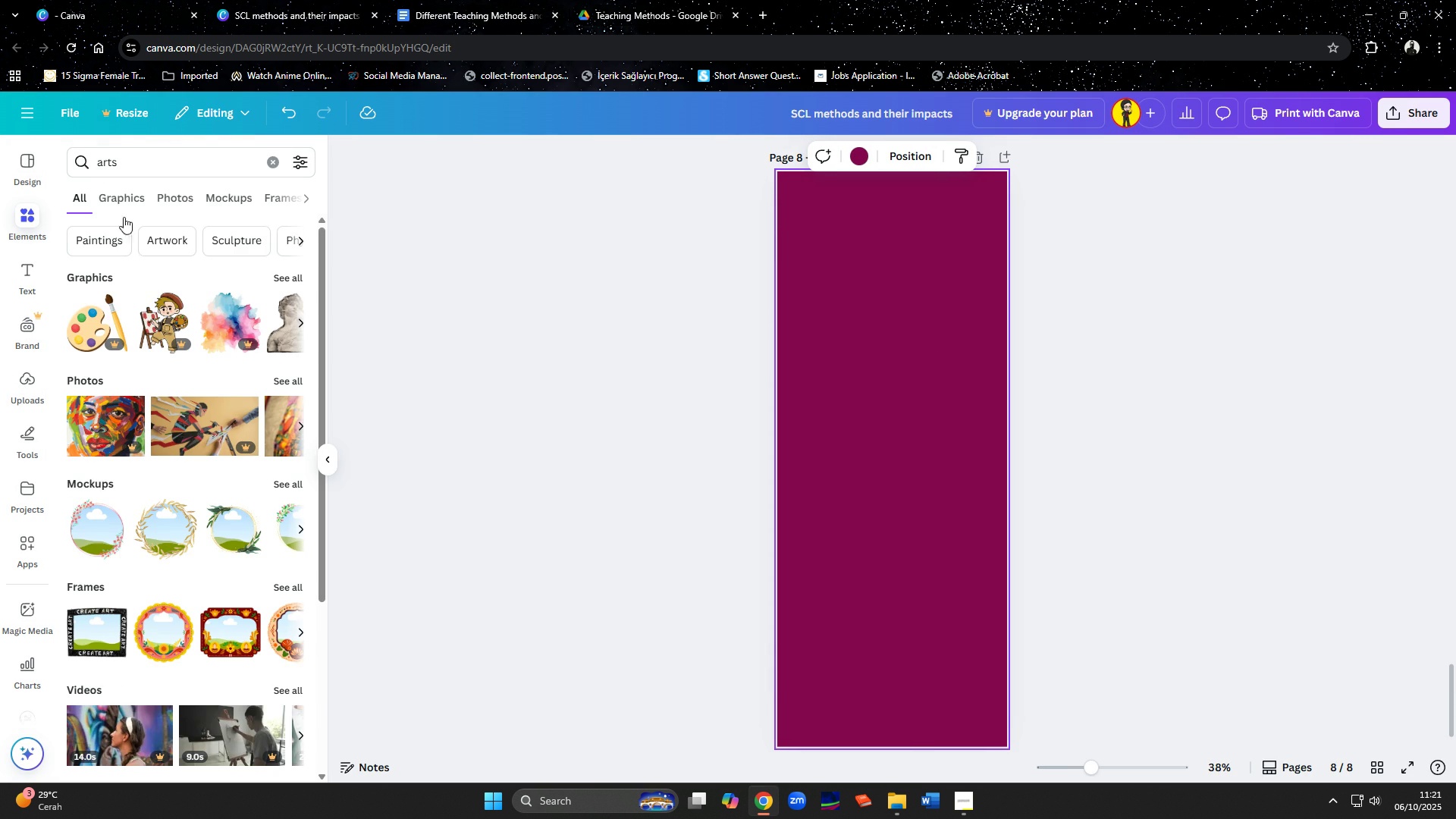 
left_click([285, 278])
 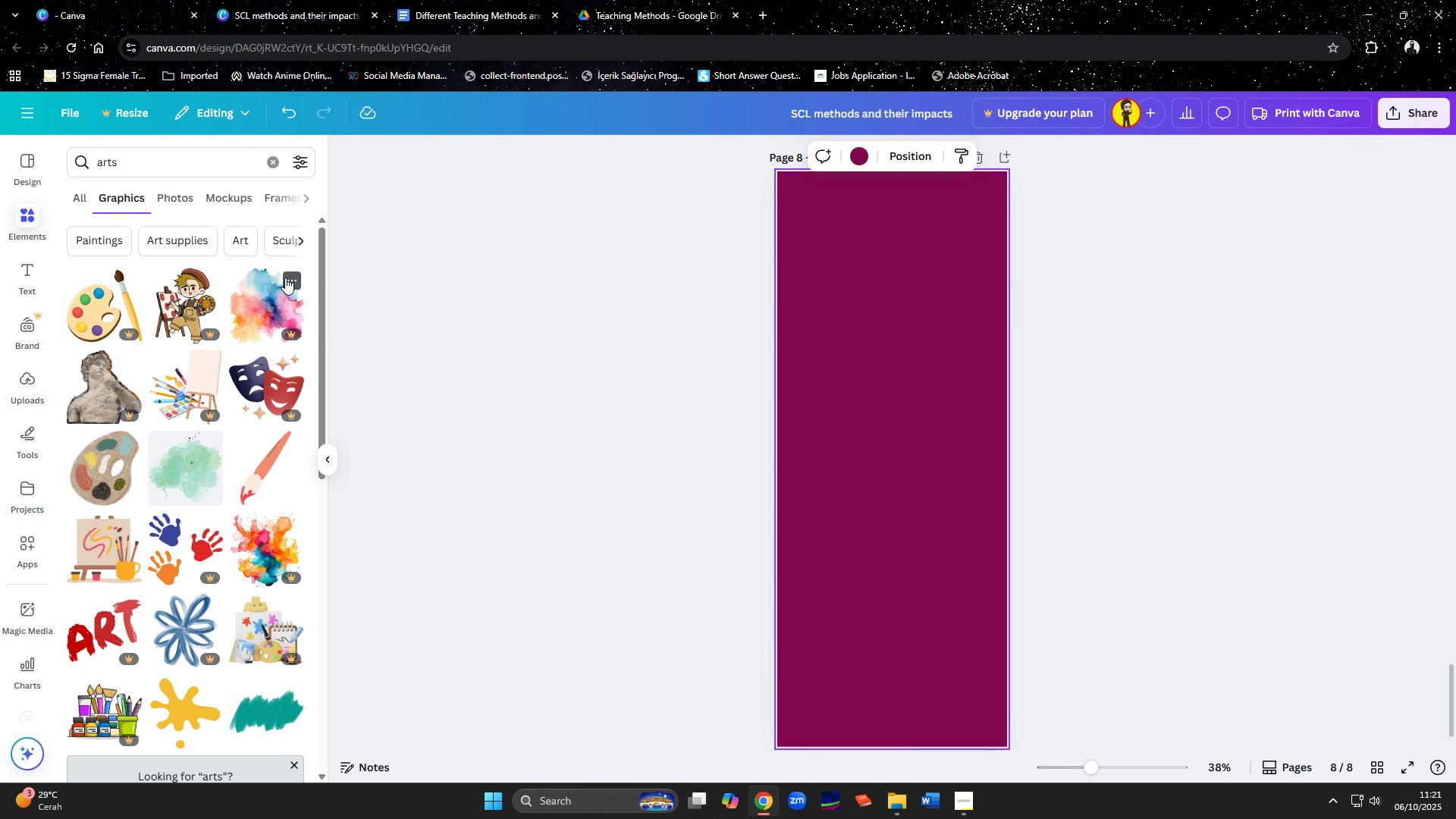 
wait(6.33)
 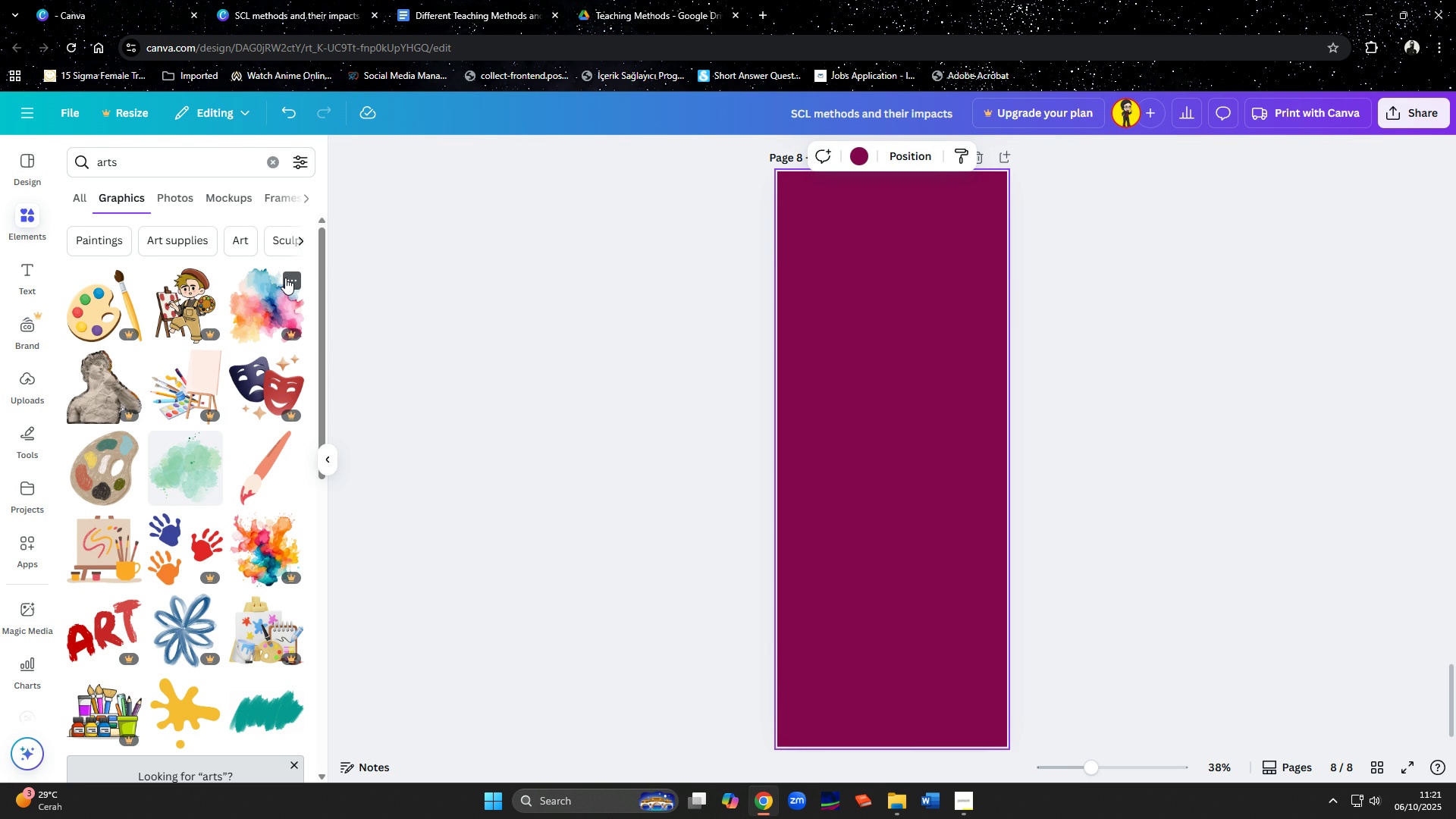 
scroll: coordinate [127, 537], scroll_direction: down, amount: 7.0
 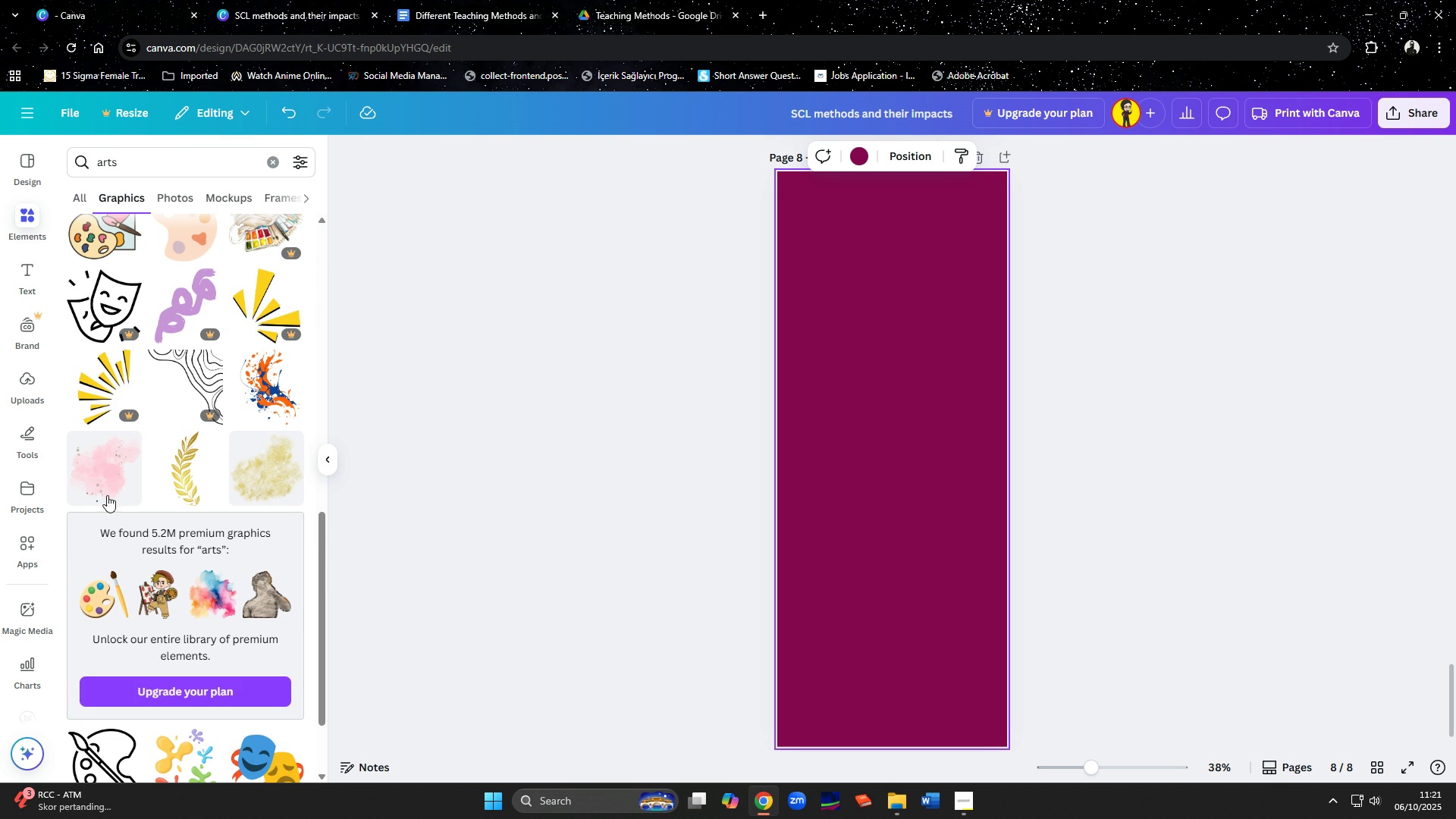 
left_click([102, 482])